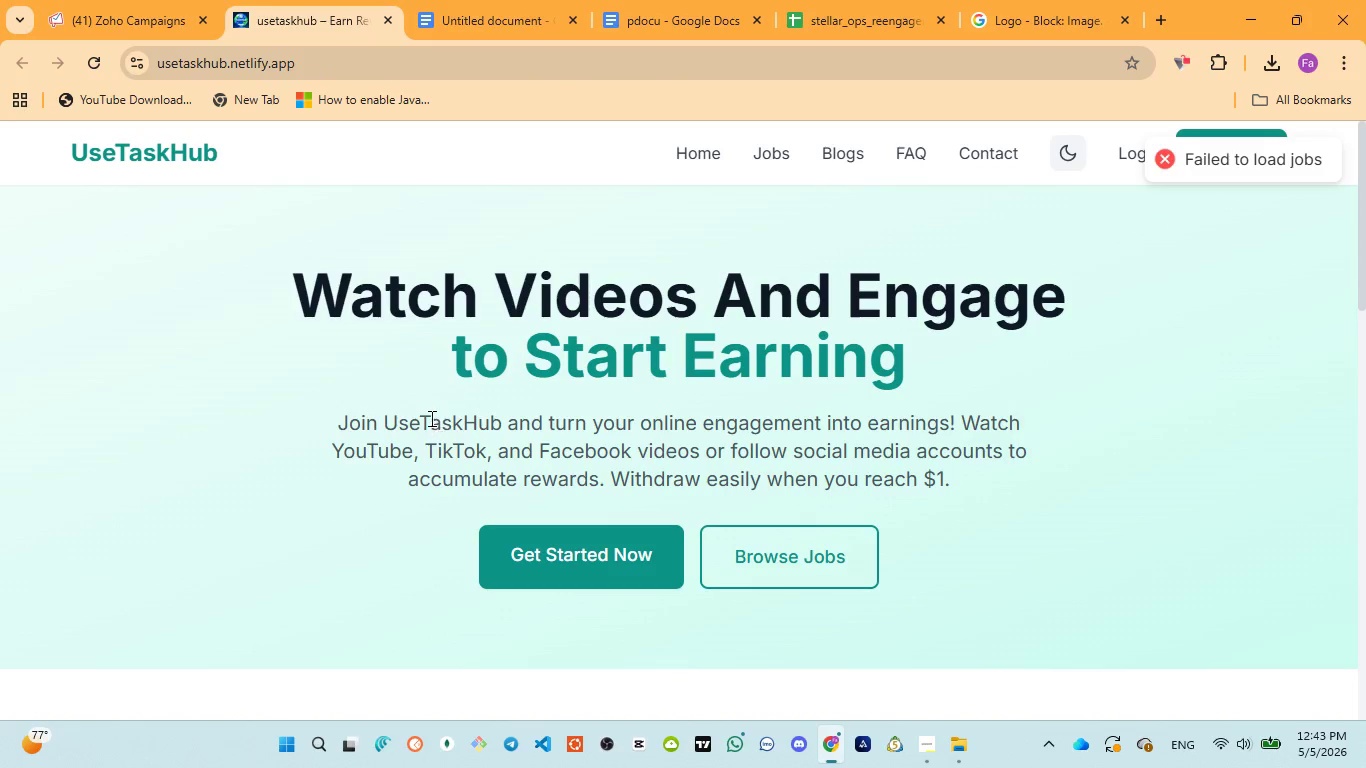 
wait(10.12)
 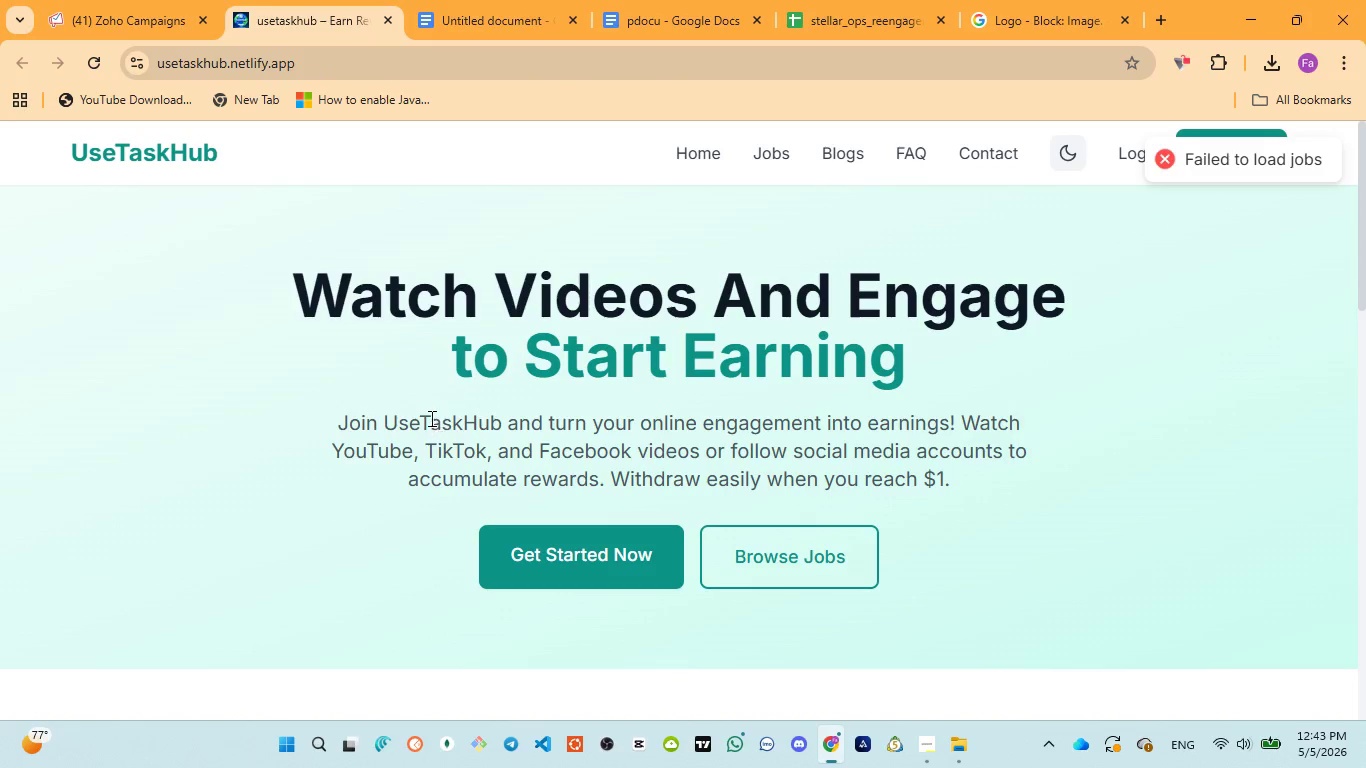 
left_click([388, 21])
 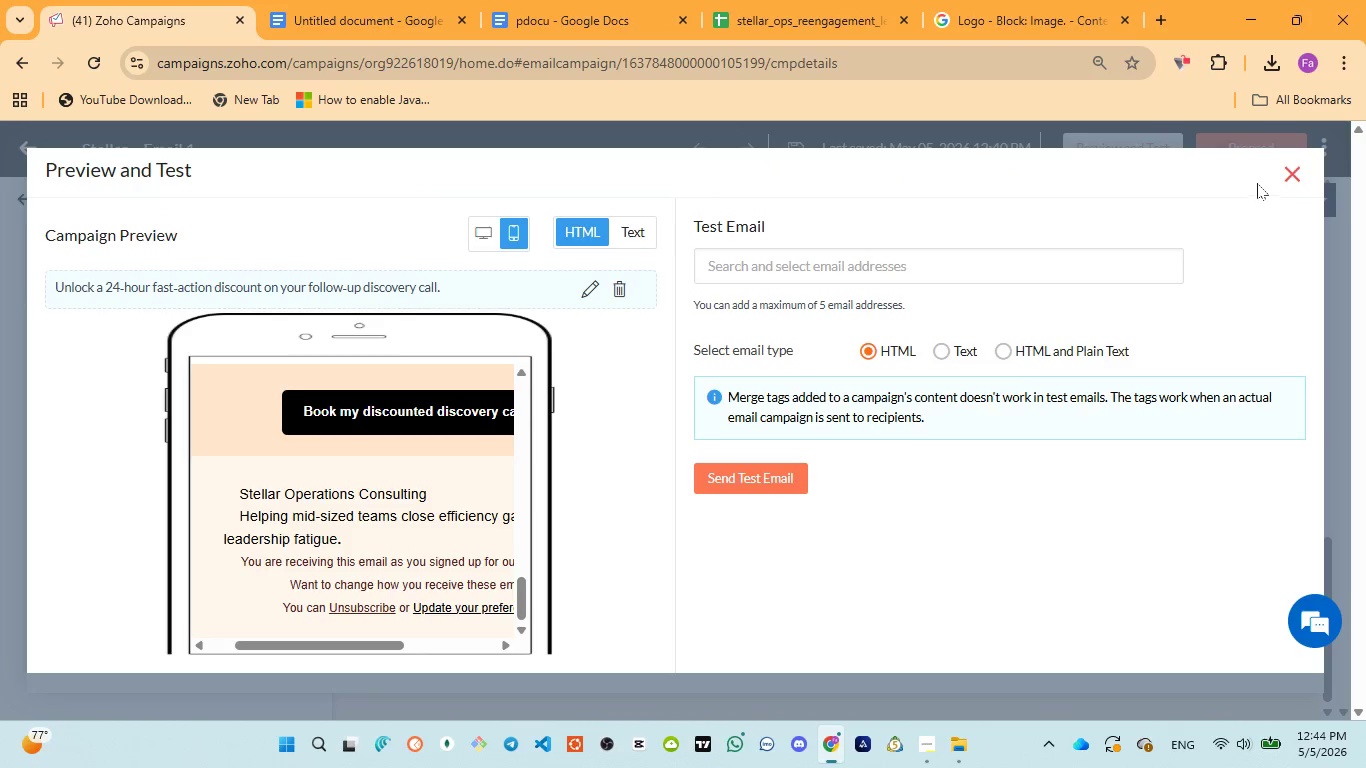 
left_click([1286, 170])
 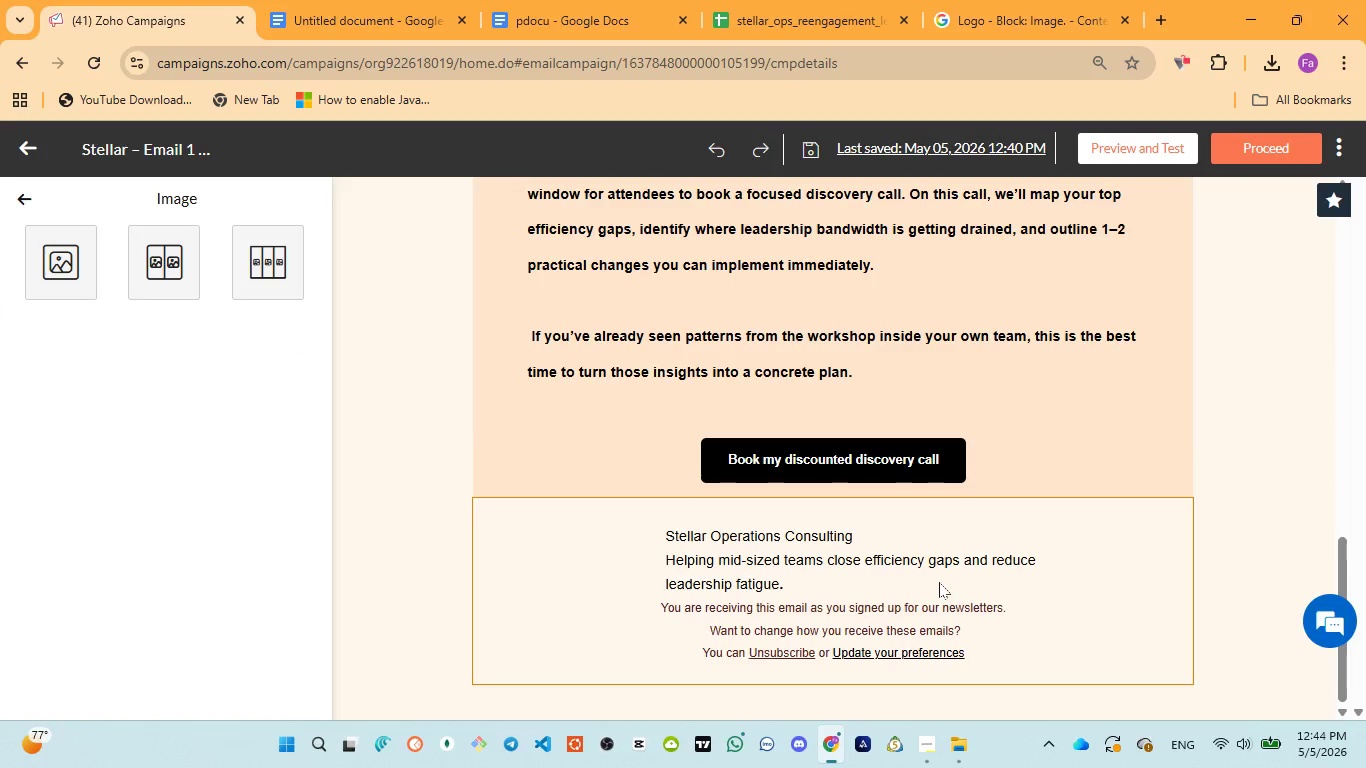 
scroll: coordinate [940, 582], scroll_direction: up, amount: 15.0
 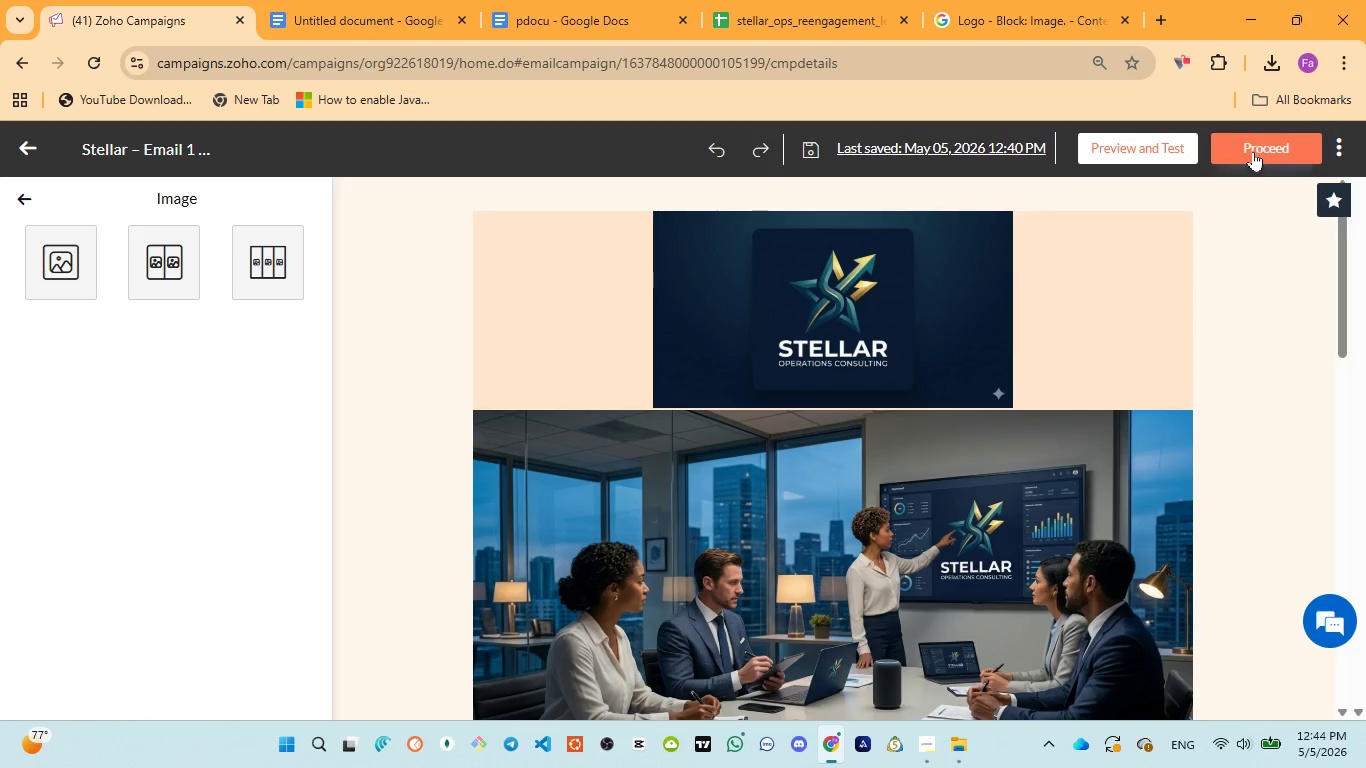 
left_click([1255, 150])
 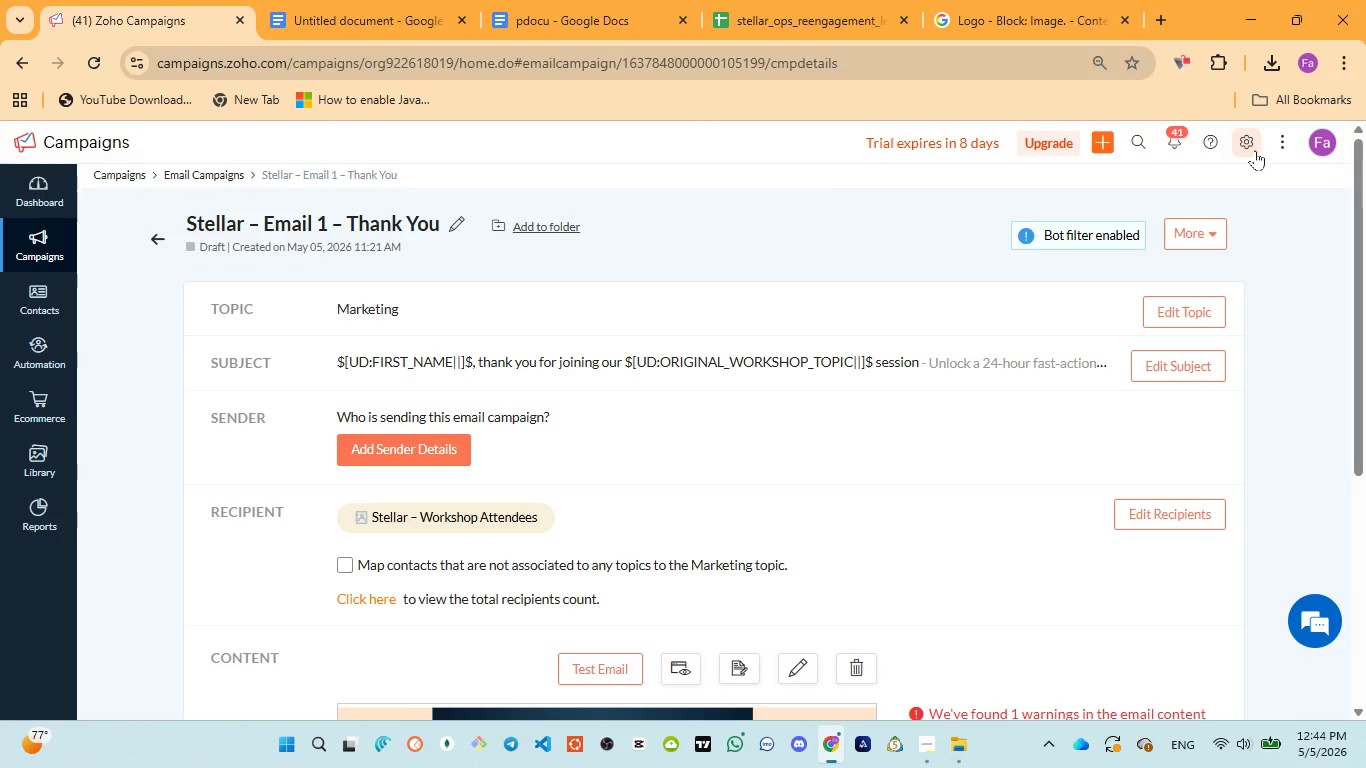 
wait(25.81)
 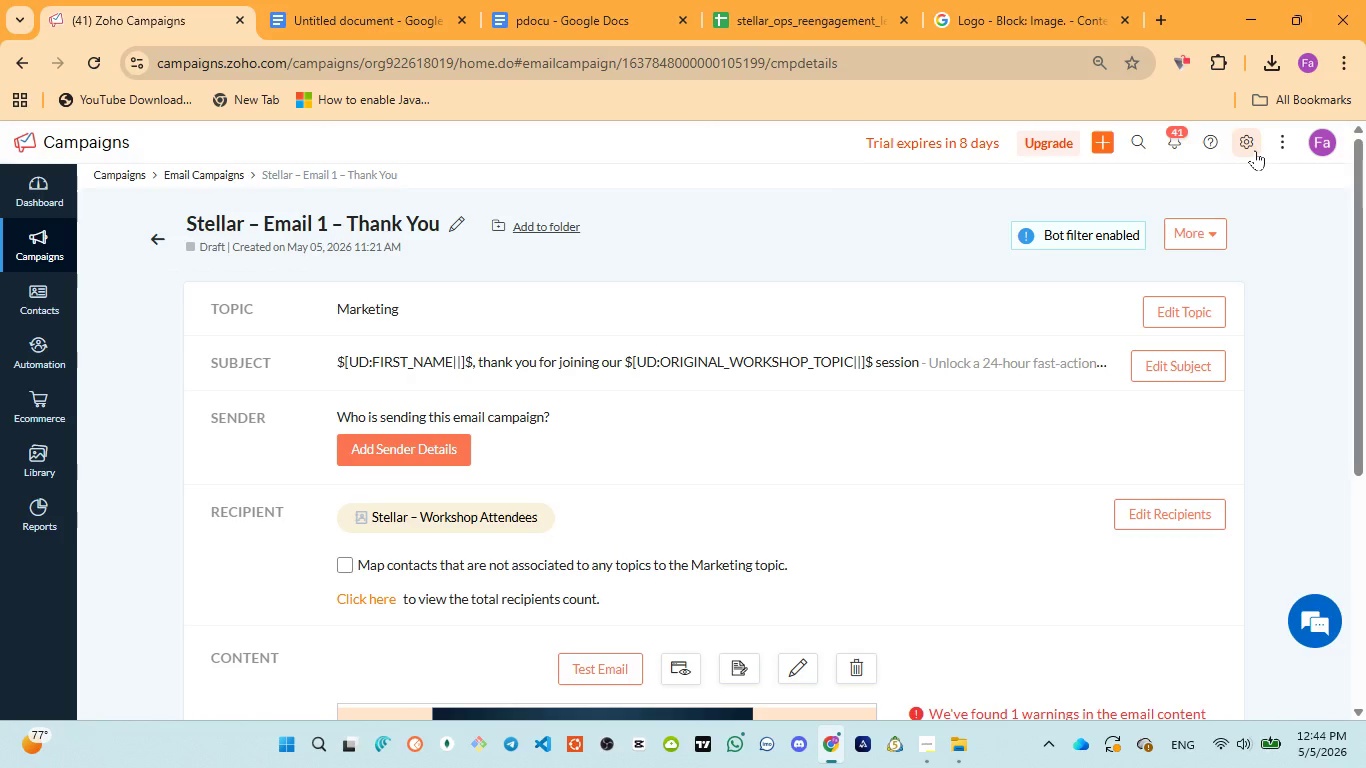 
scroll: coordinate [561, 433], scroll_direction: down, amount: 2.0
 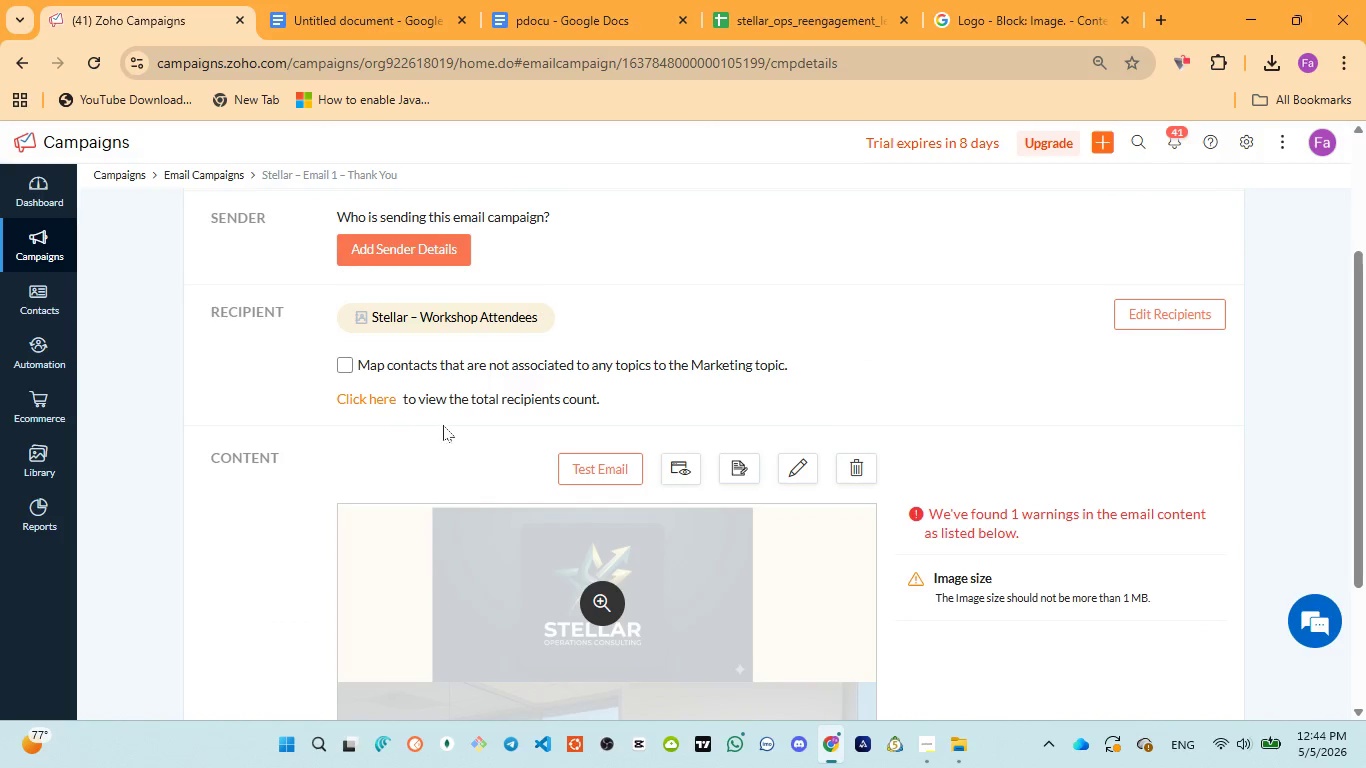 
scroll: coordinate [443, 425], scroll_direction: up, amount: 3.0
 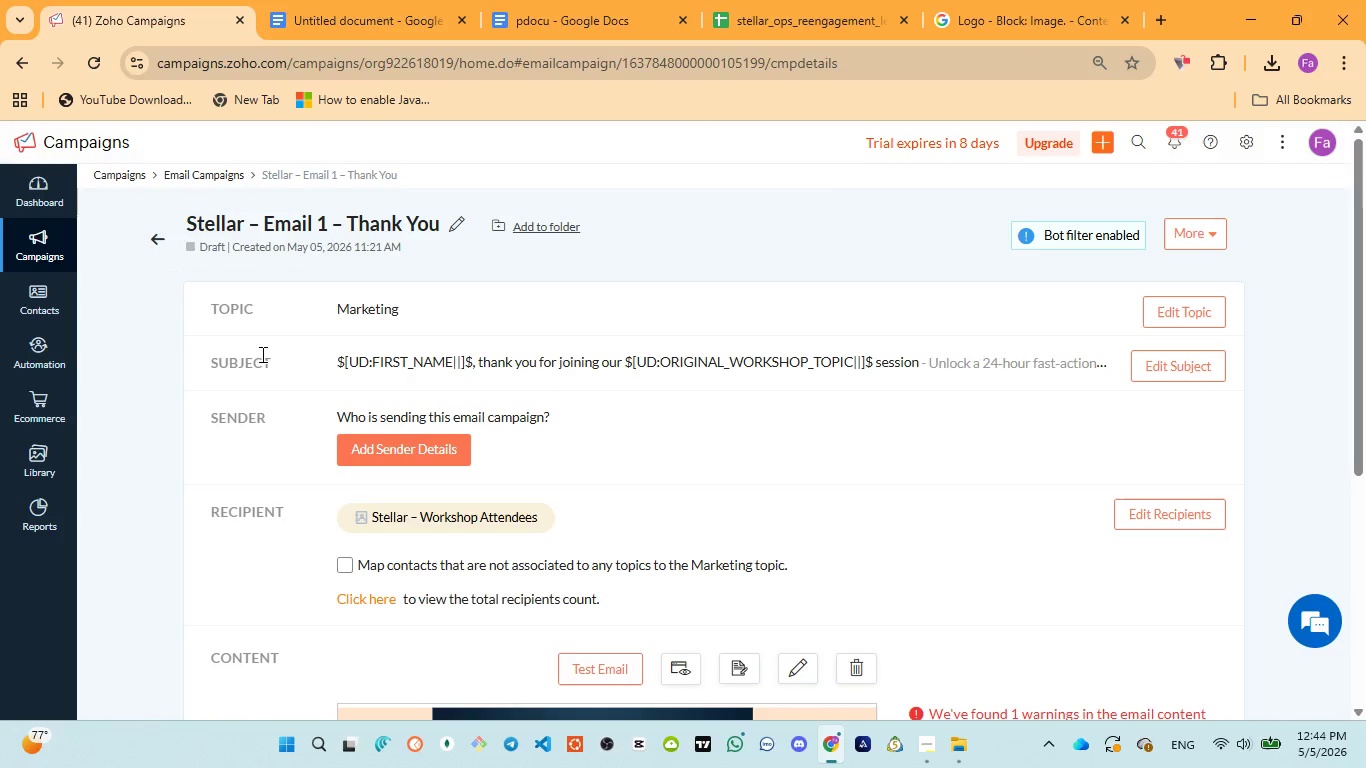 
wait(11.25)
 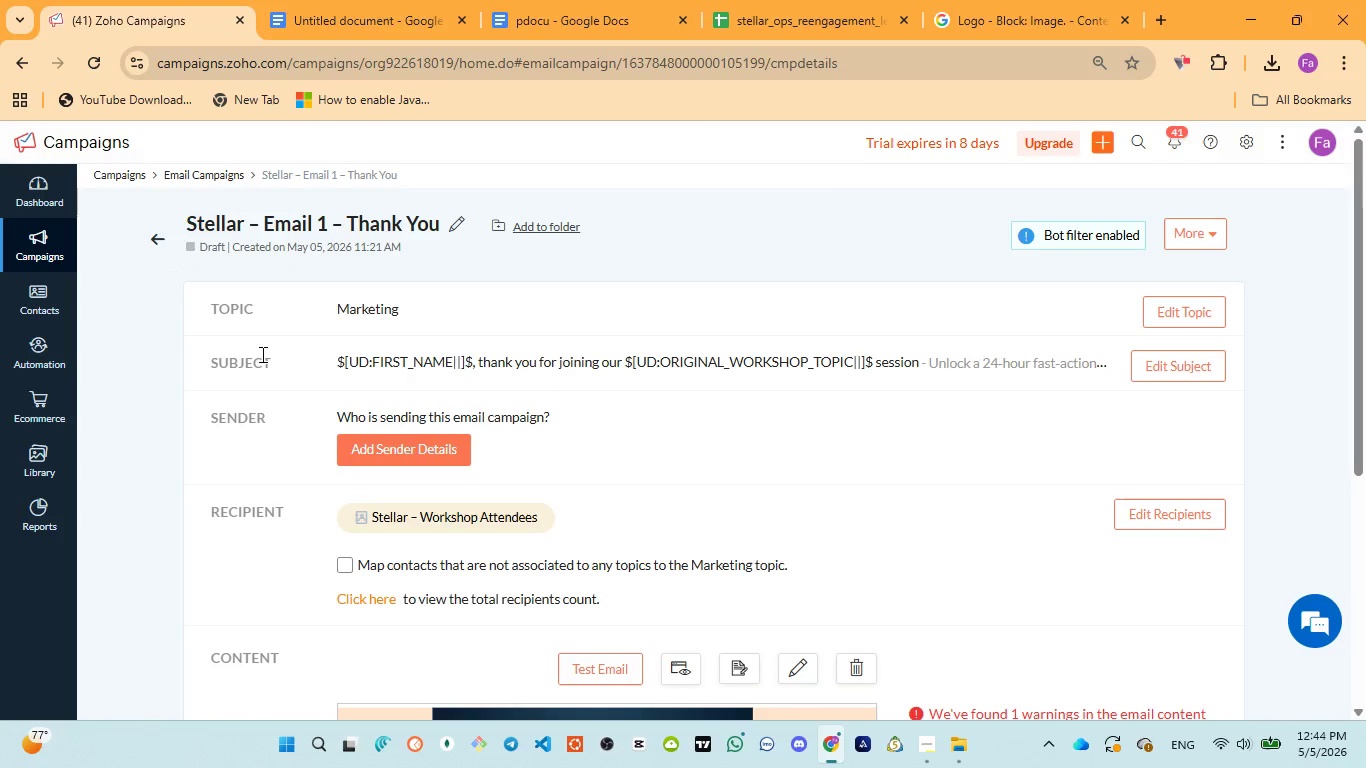 
left_click([44, 249])
 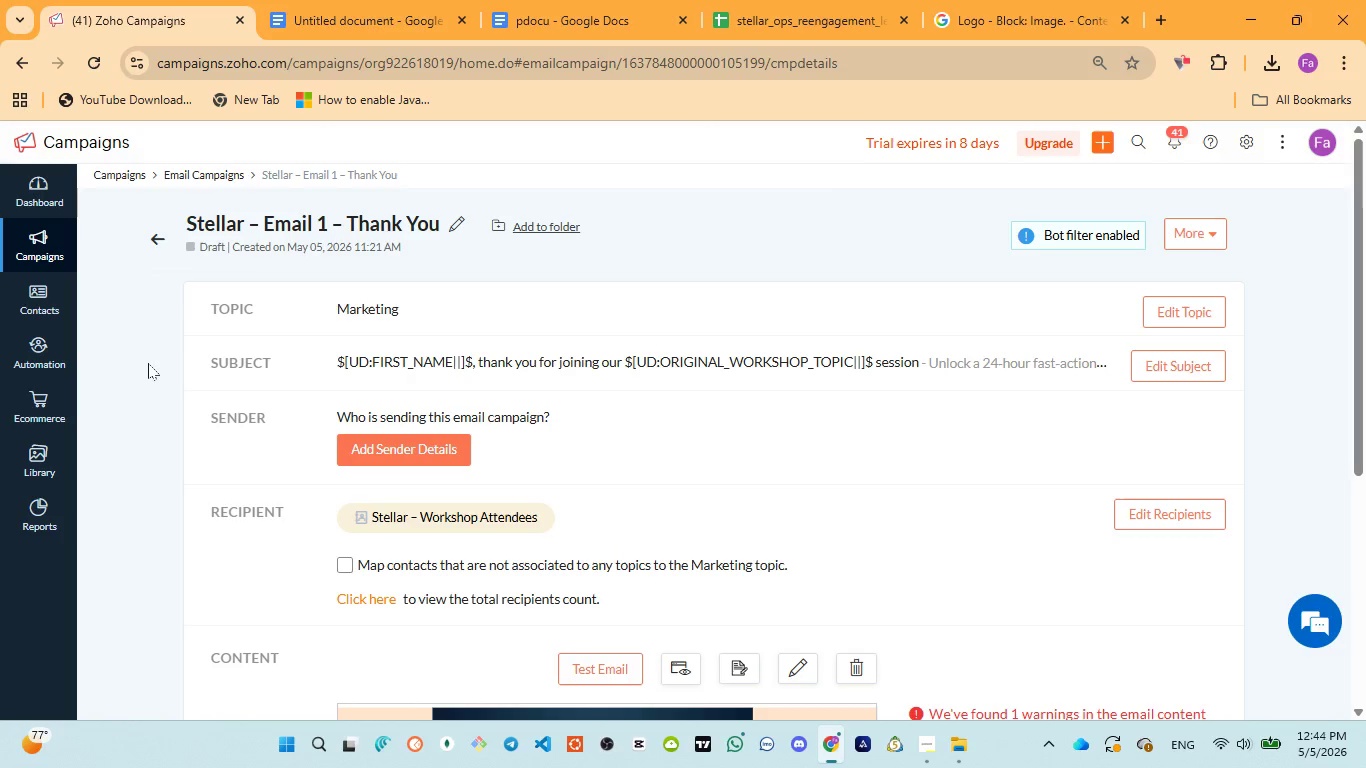 
left_click([148, 363])
 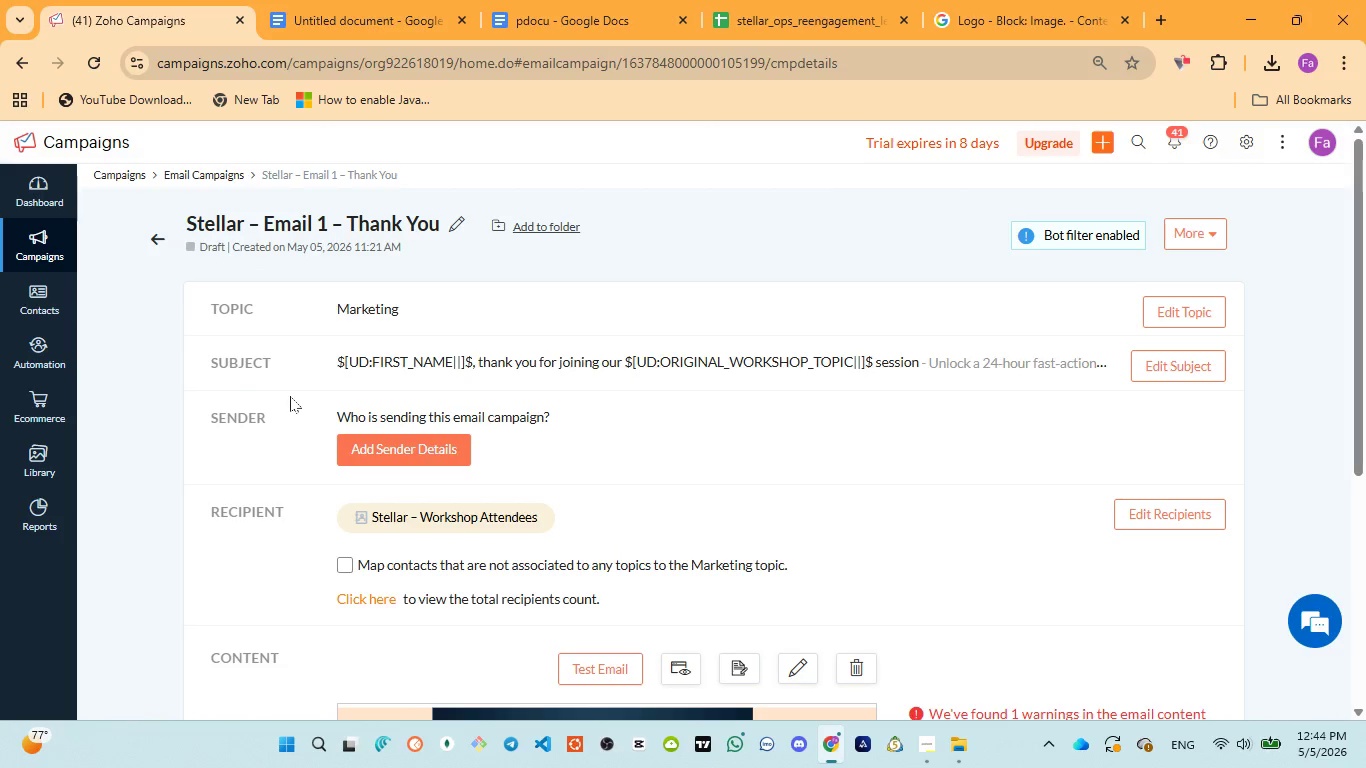 
scroll: coordinate [378, 452], scroll_direction: down, amount: 8.0
 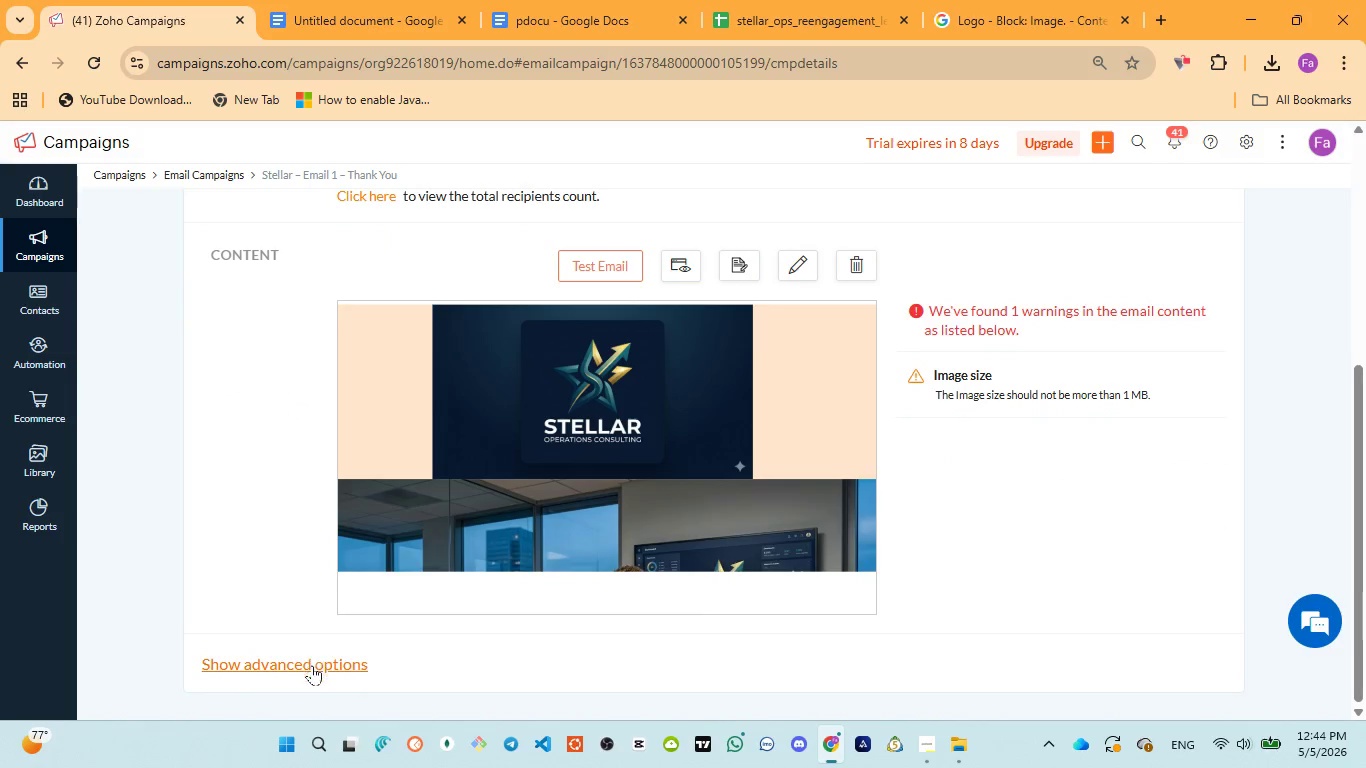 
left_click([312, 669])
 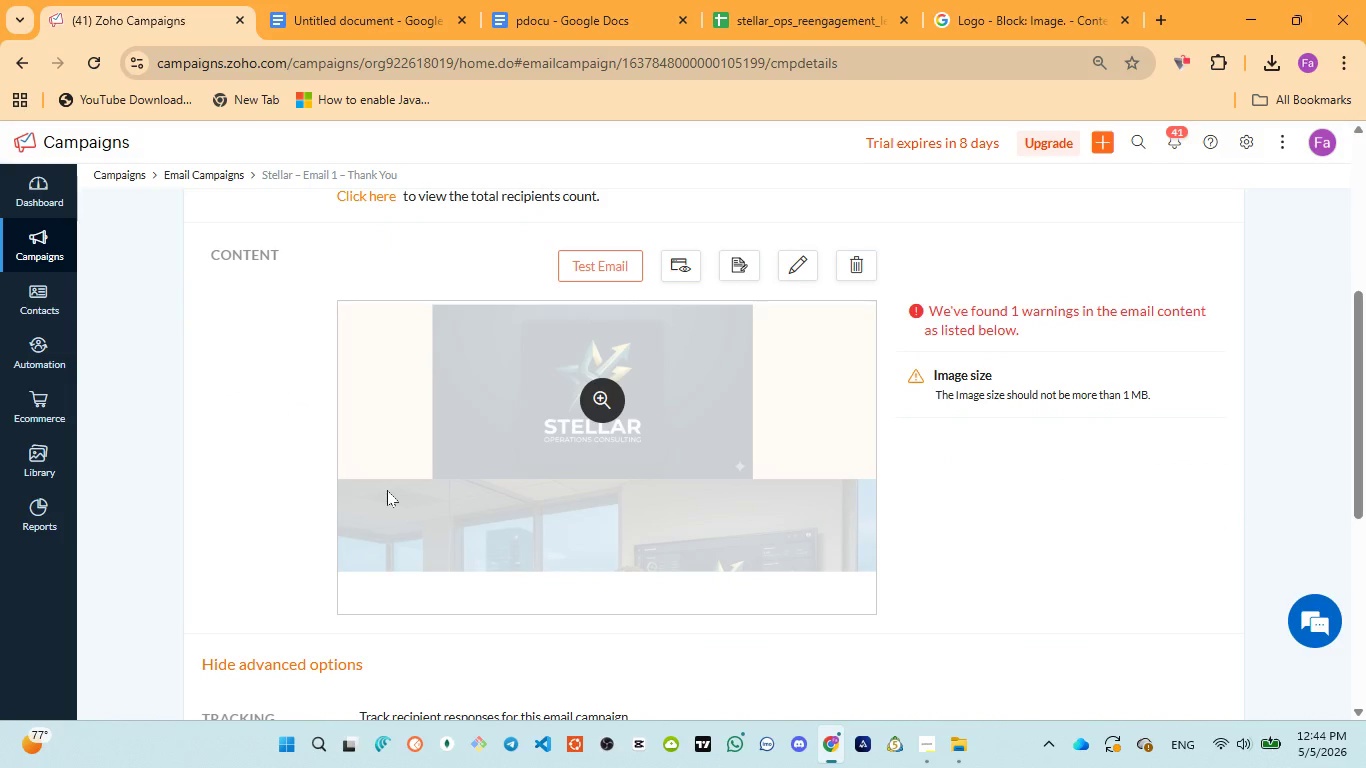 
scroll: coordinate [387, 490], scroll_direction: down, amount: 4.0
 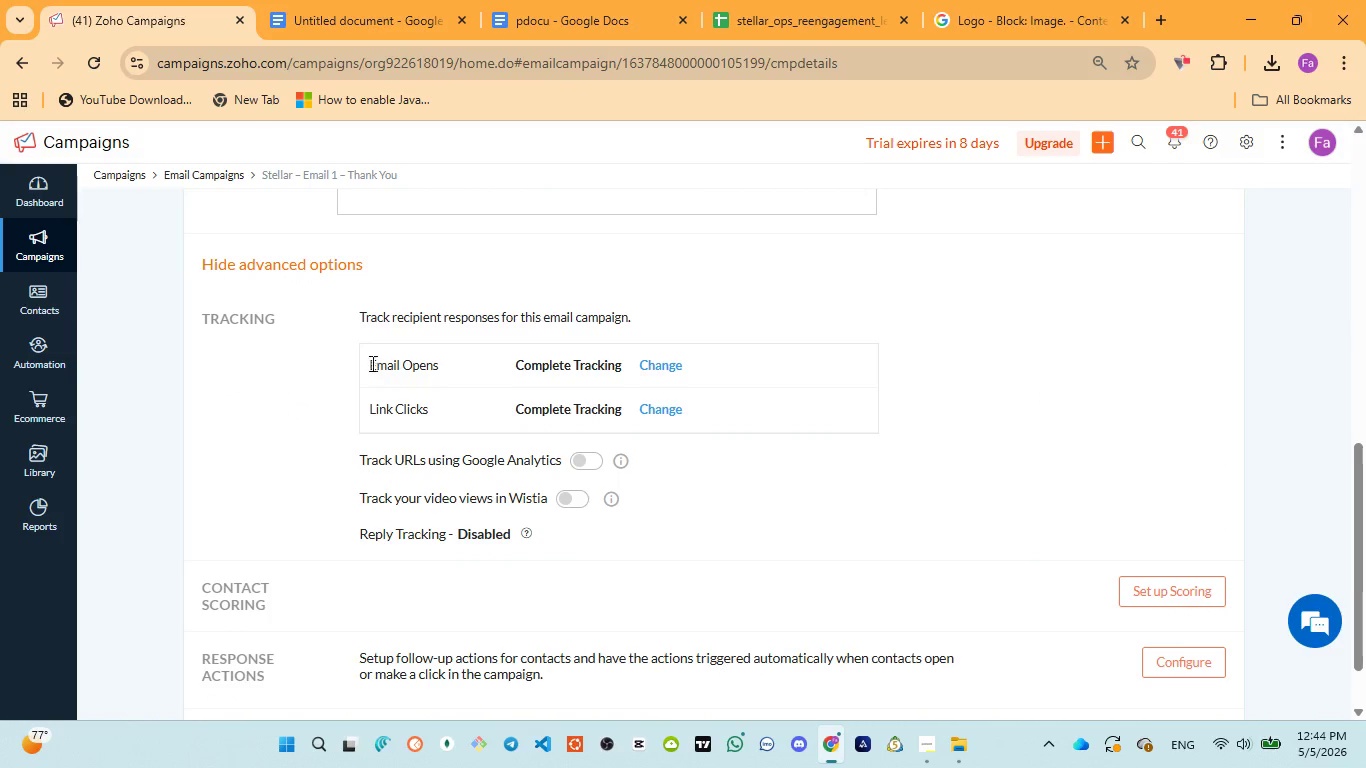 
left_click_drag(start_coordinate=[369, 358], to_coordinate=[628, 362])
 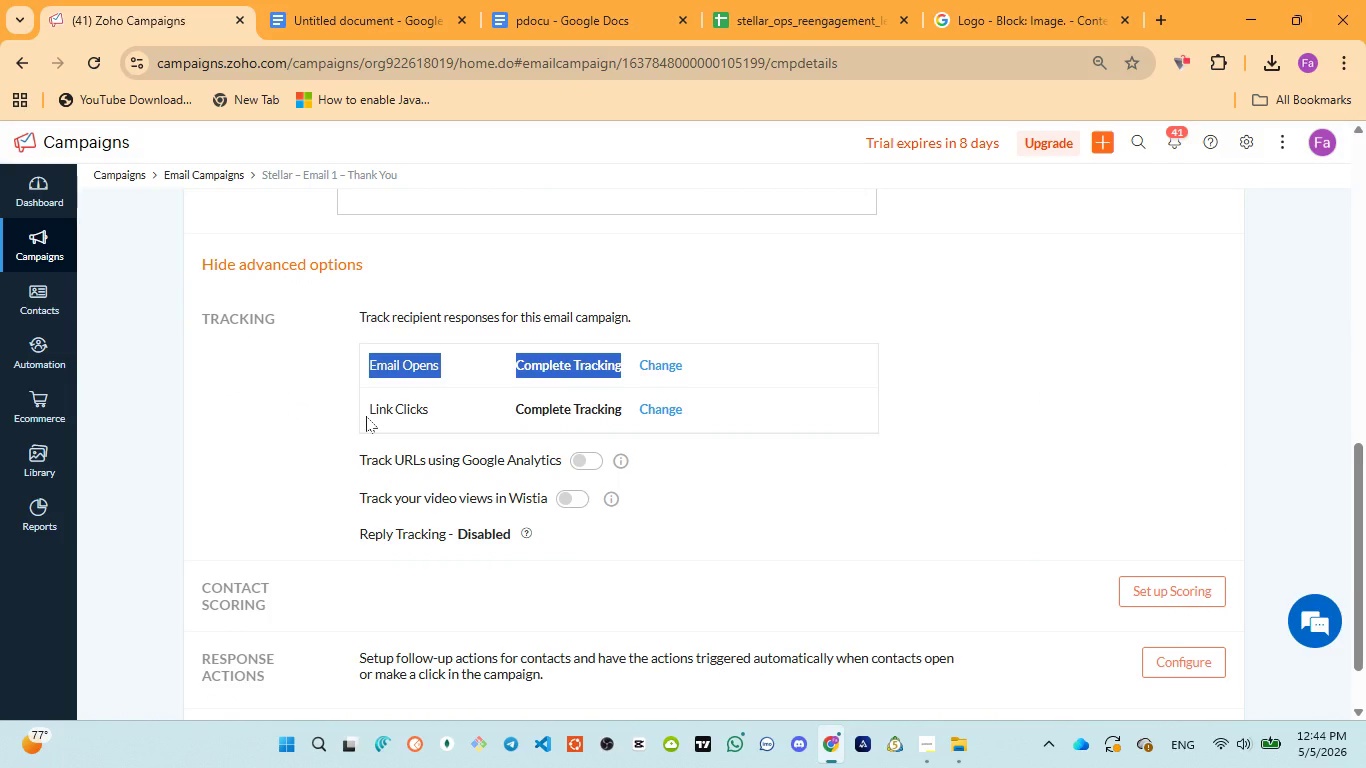 
left_click_drag(start_coordinate=[366, 416], to_coordinate=[629, 412])
 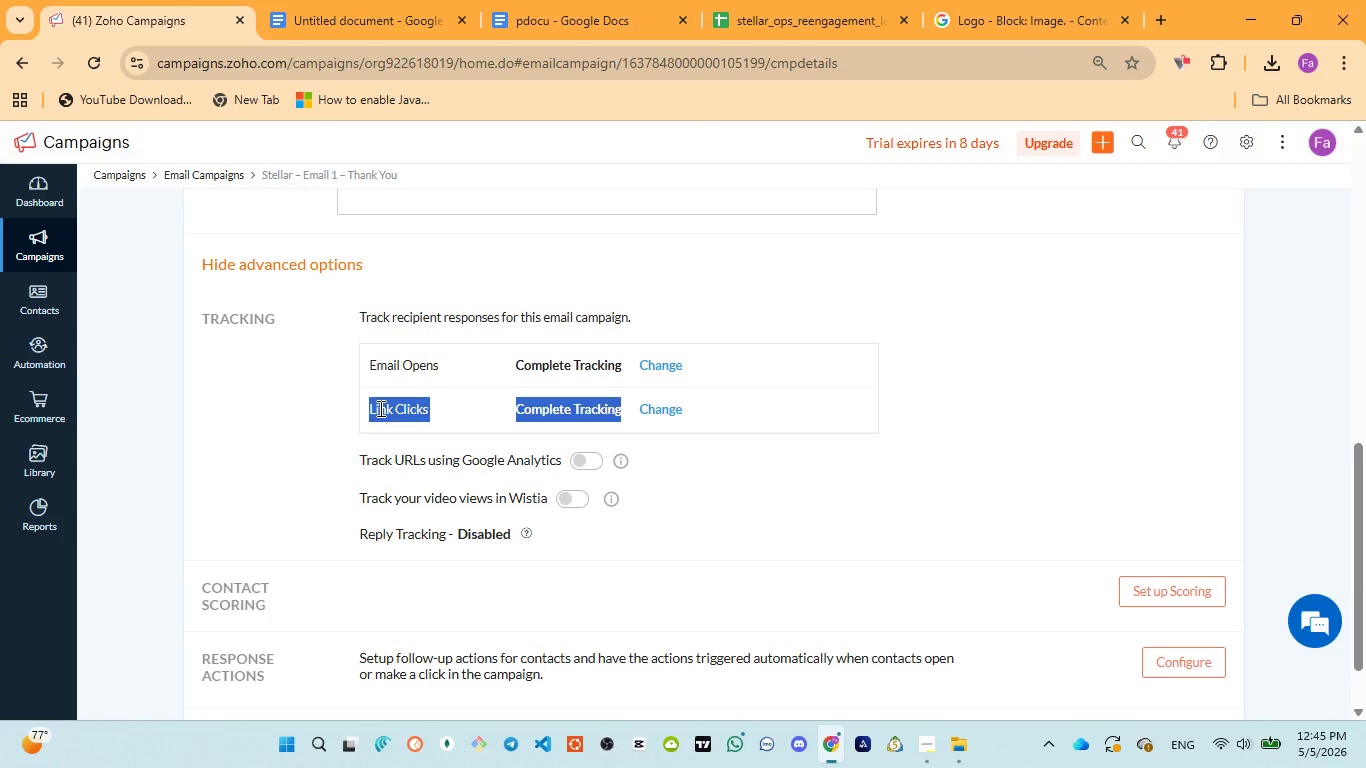 
scroll: coordinate [379, 408], scroll_direction: up, amount: 12.0
 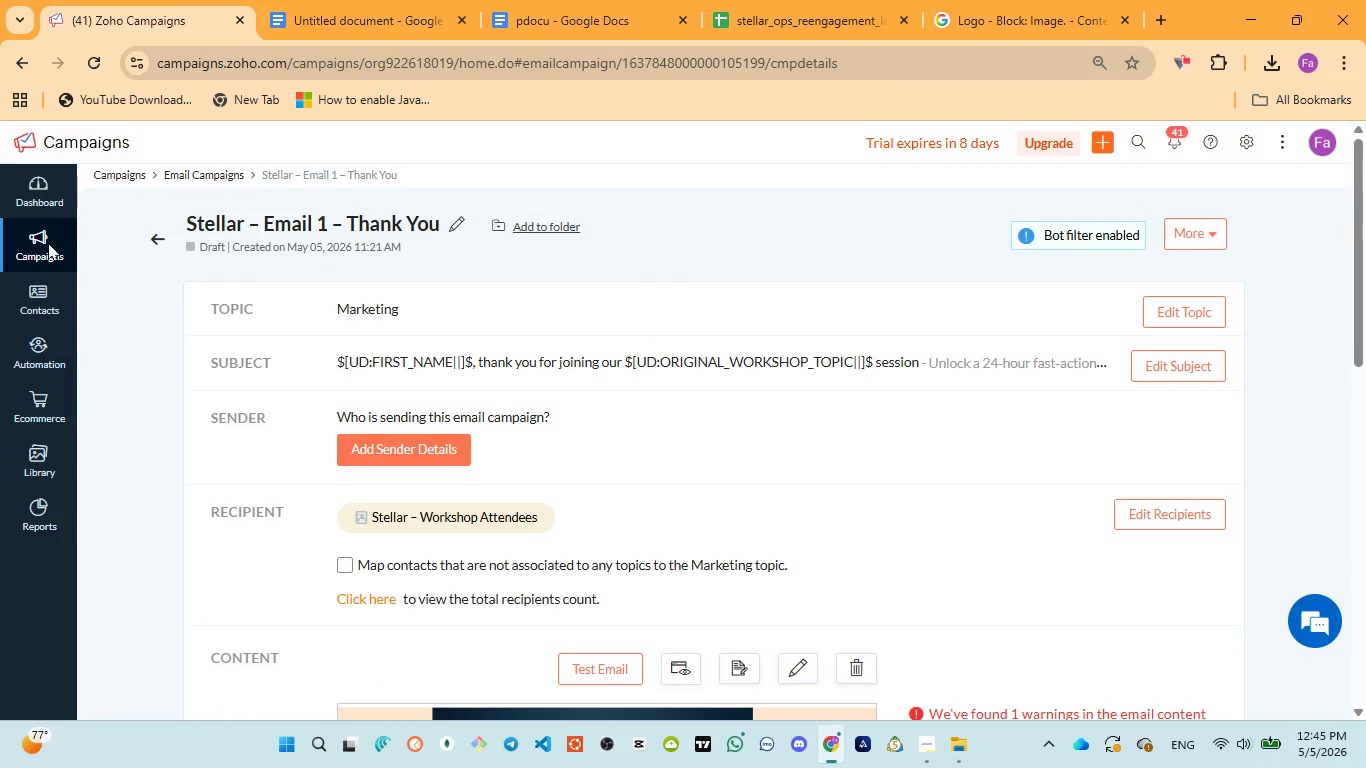 
left_click([47, 243])
 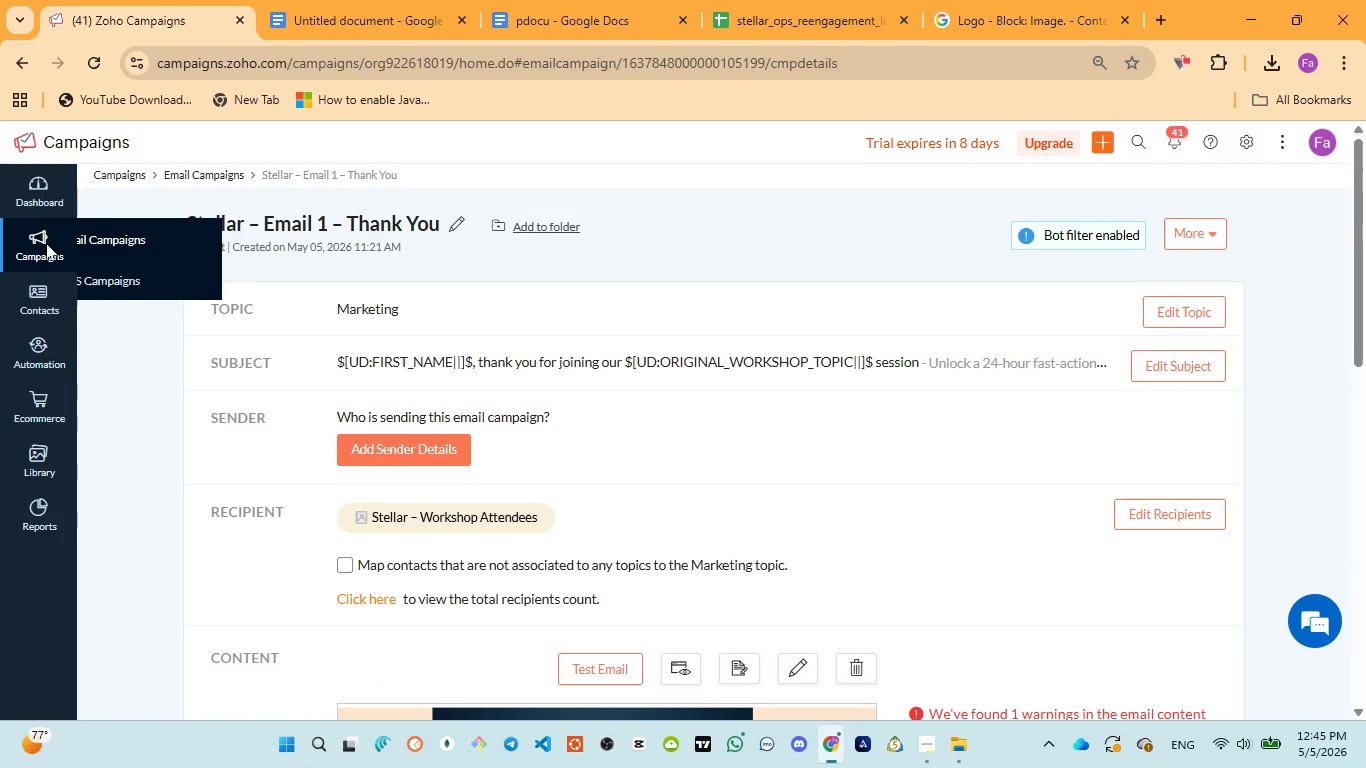 
mouse_move([67, 243])
 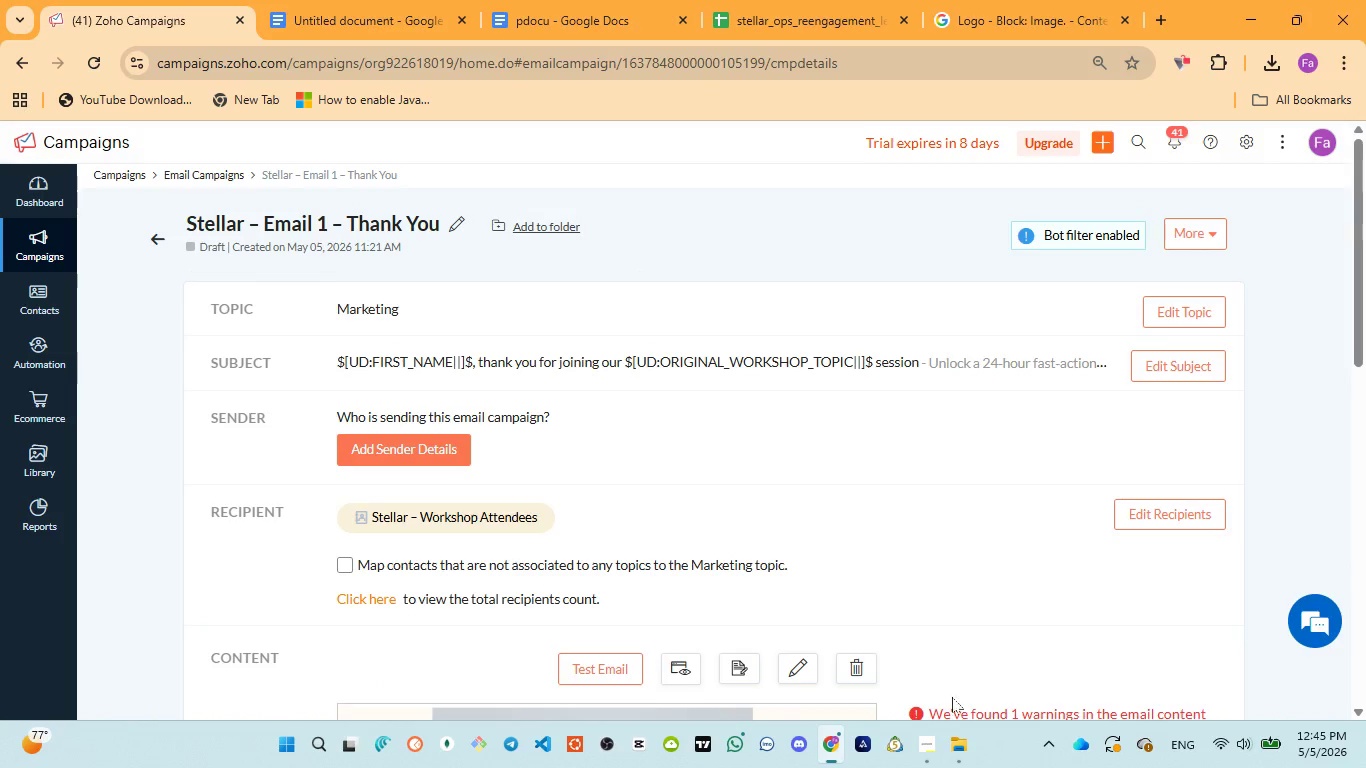 
mouse_move([923, 704])
 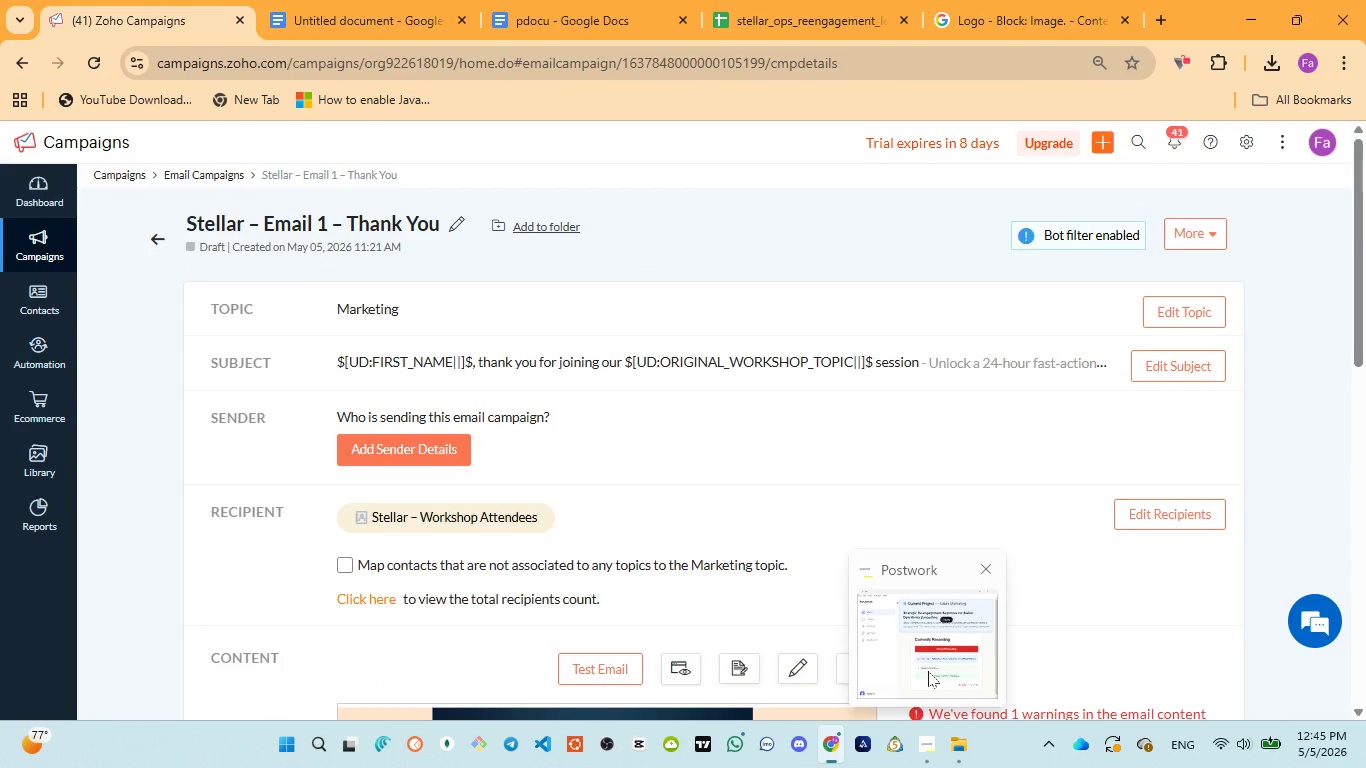 
left_click([928, 671])